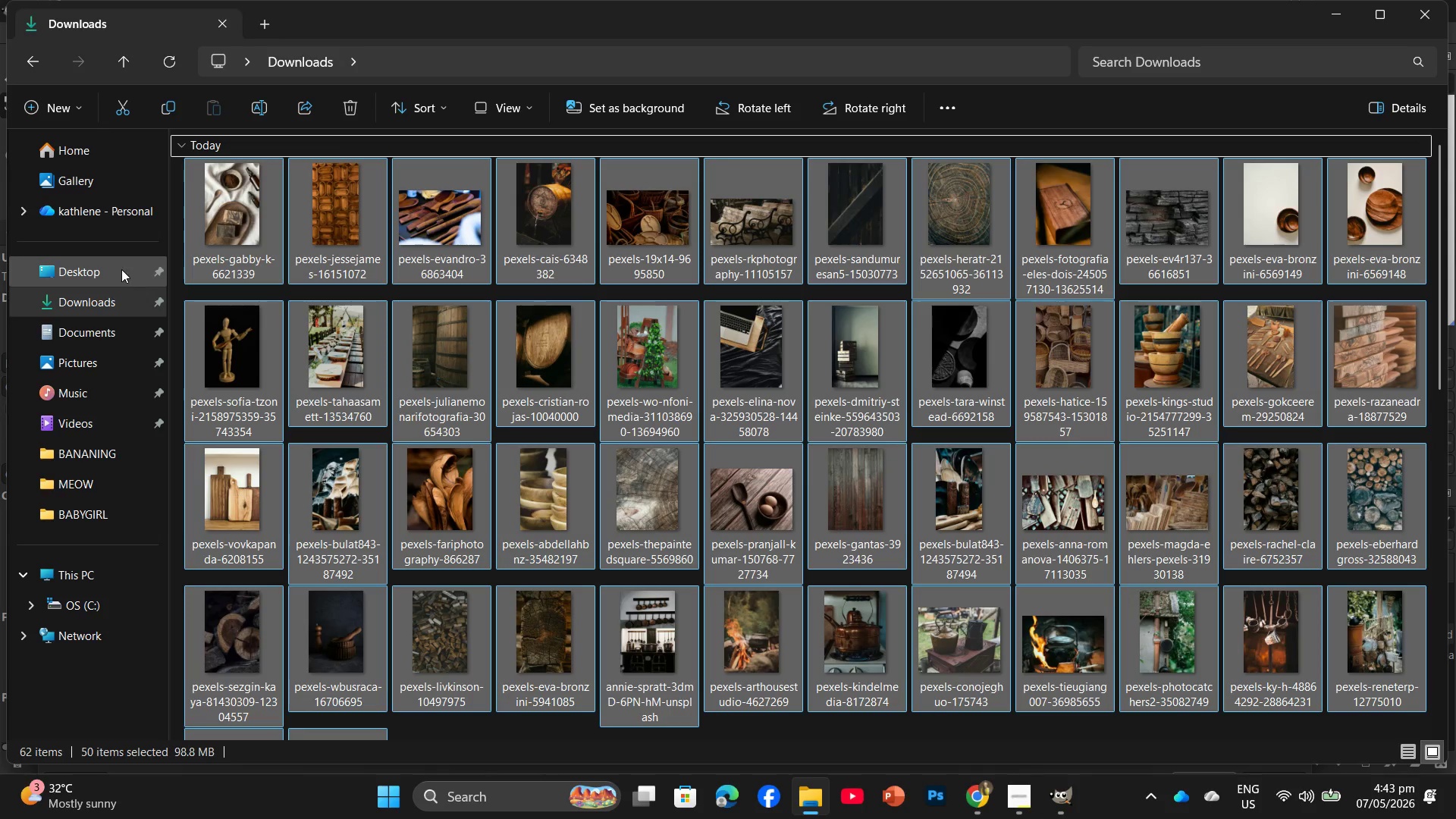 
left_click([105, 298])
 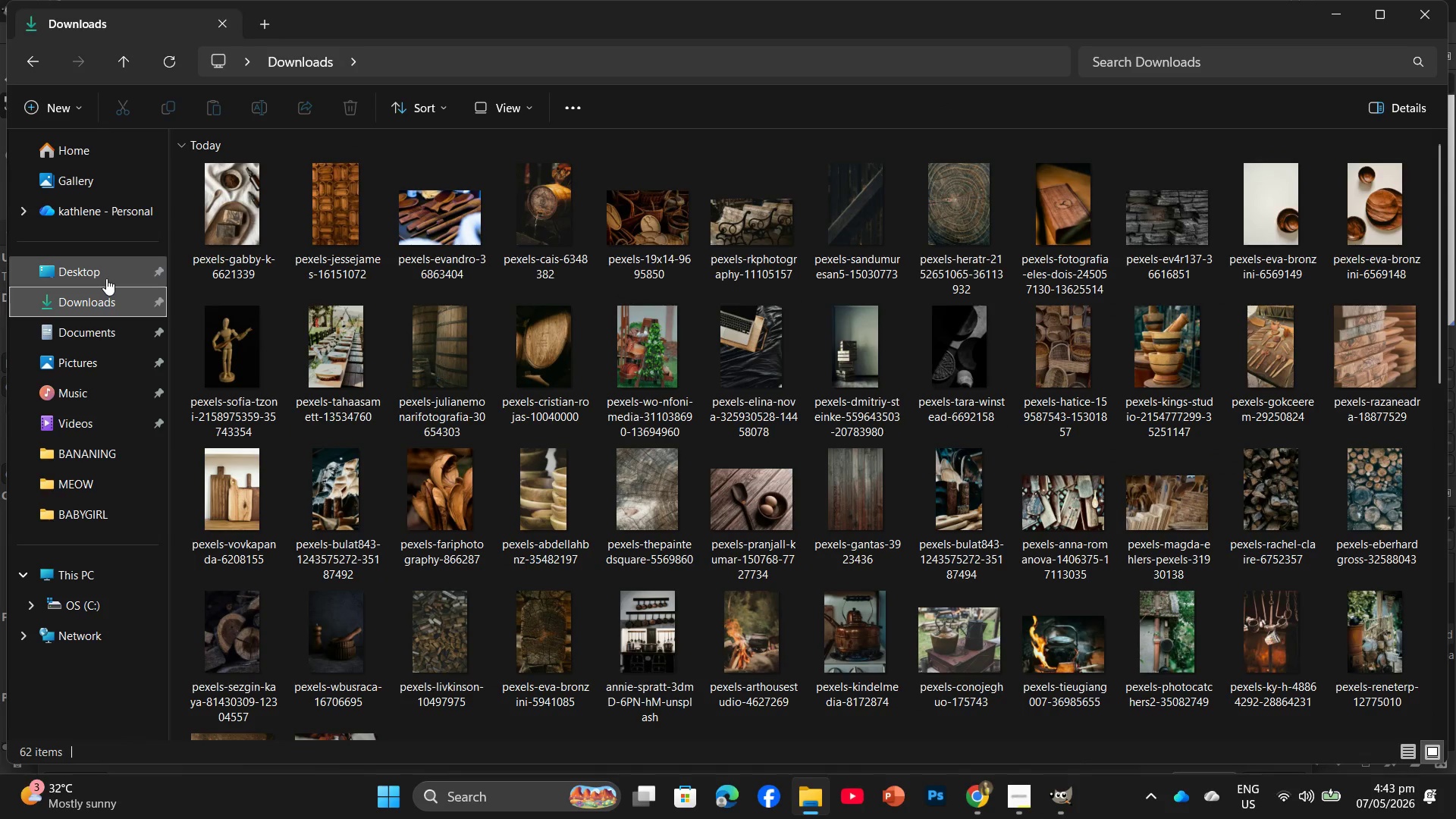 
left_click([106, 278])
 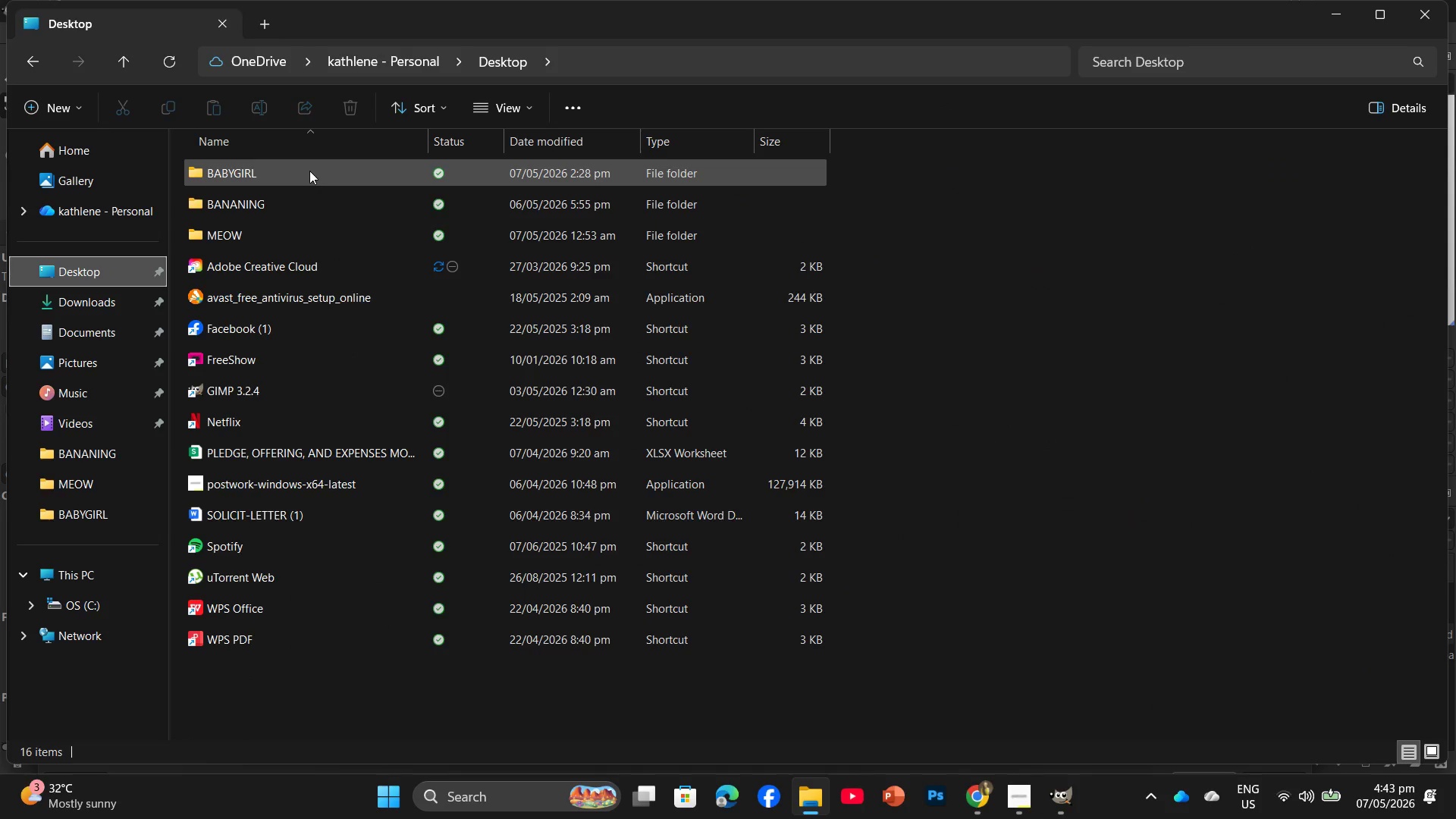 
double_click([309, 171])
 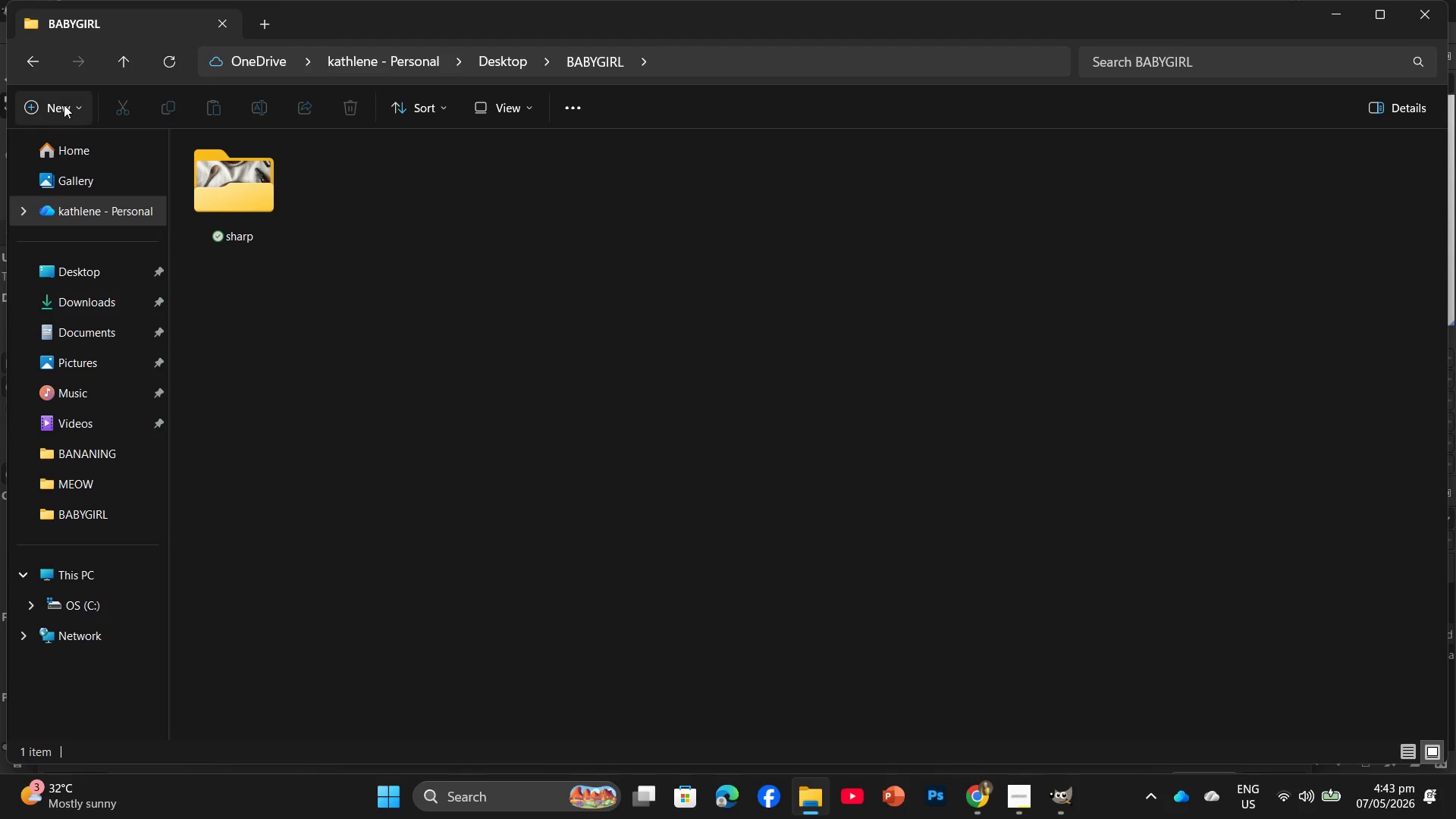 
left_click([64, 105])
 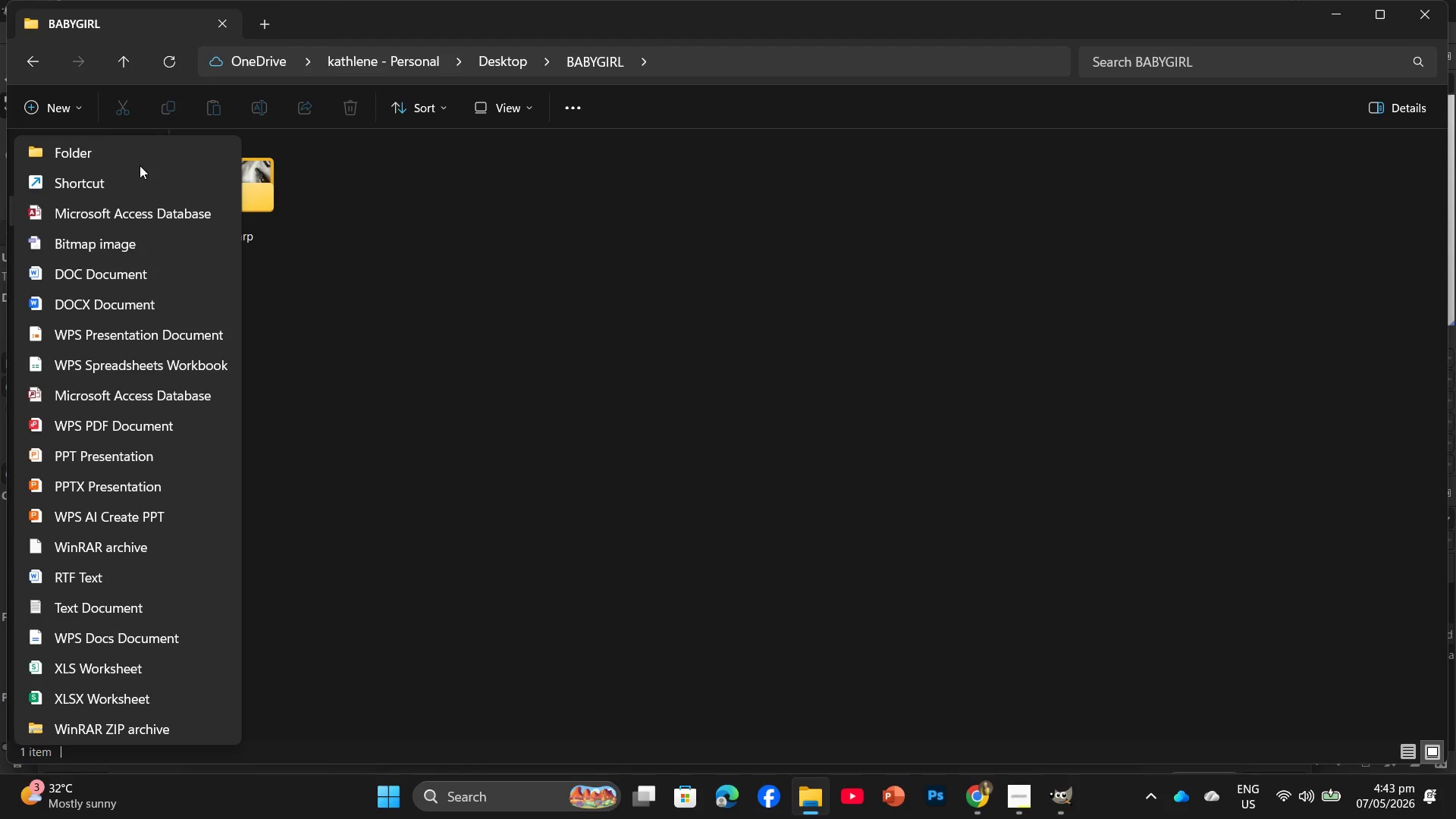 
left_click([140, 162])
 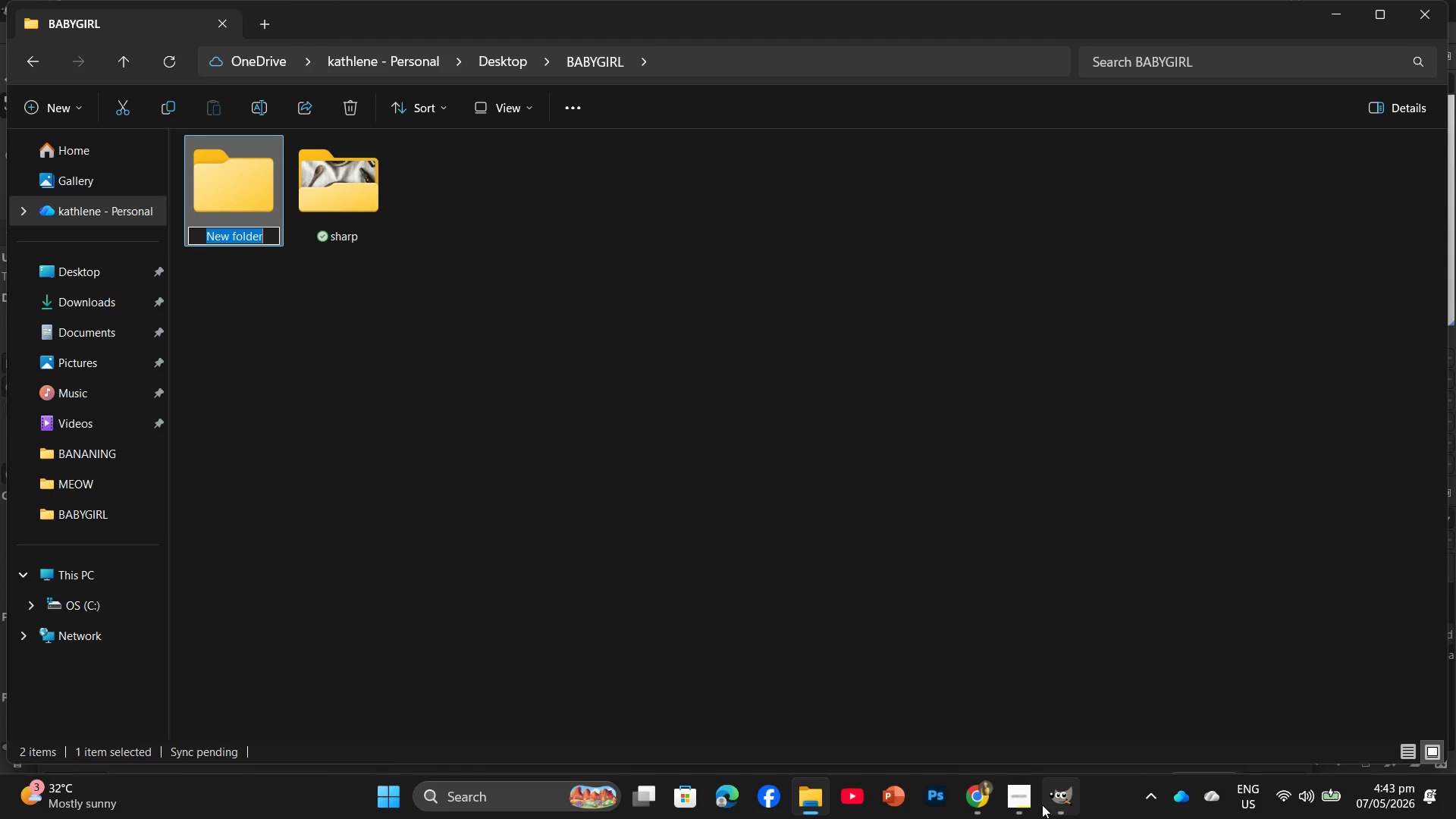 
left_click([1030, 798])